 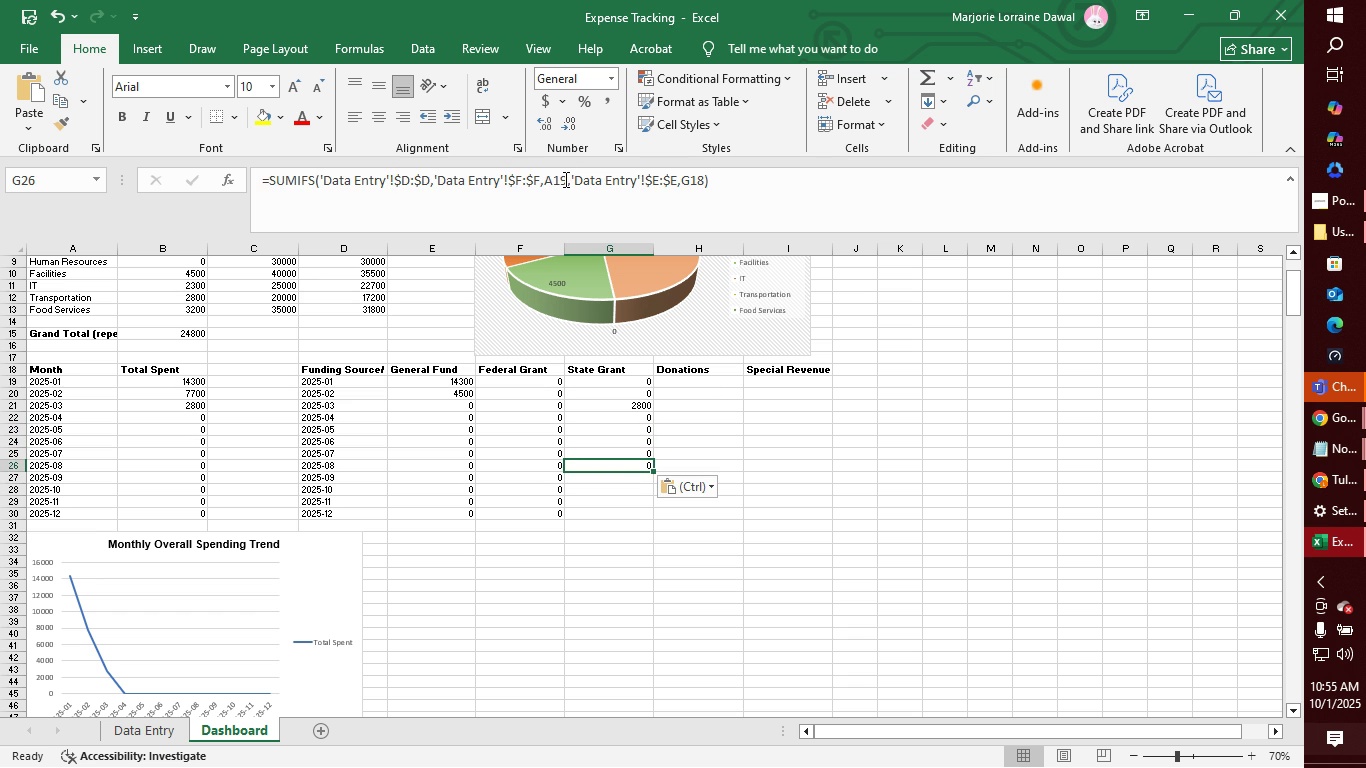 
left_click([553, 150])
 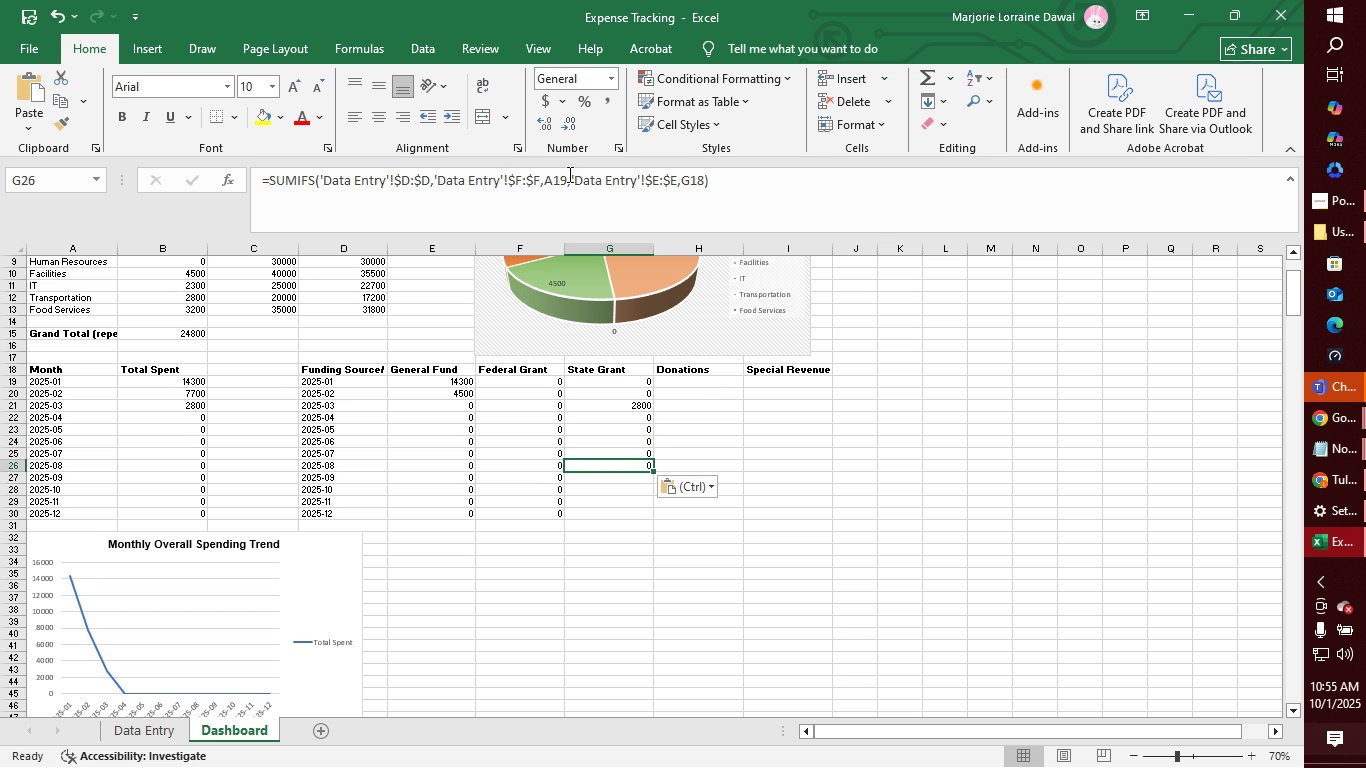 
left_click([568, 174])
 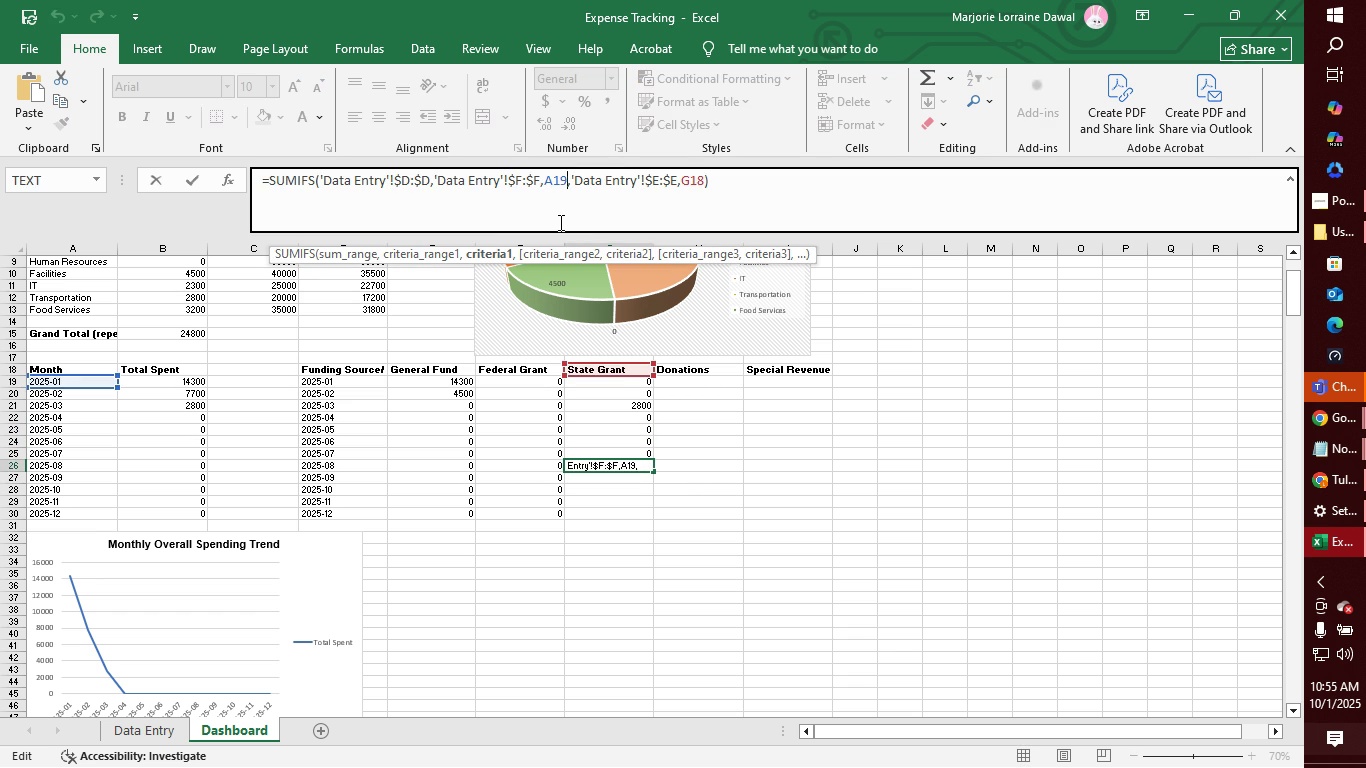 
key(Backspace)
key(Backspace)
type(26)
 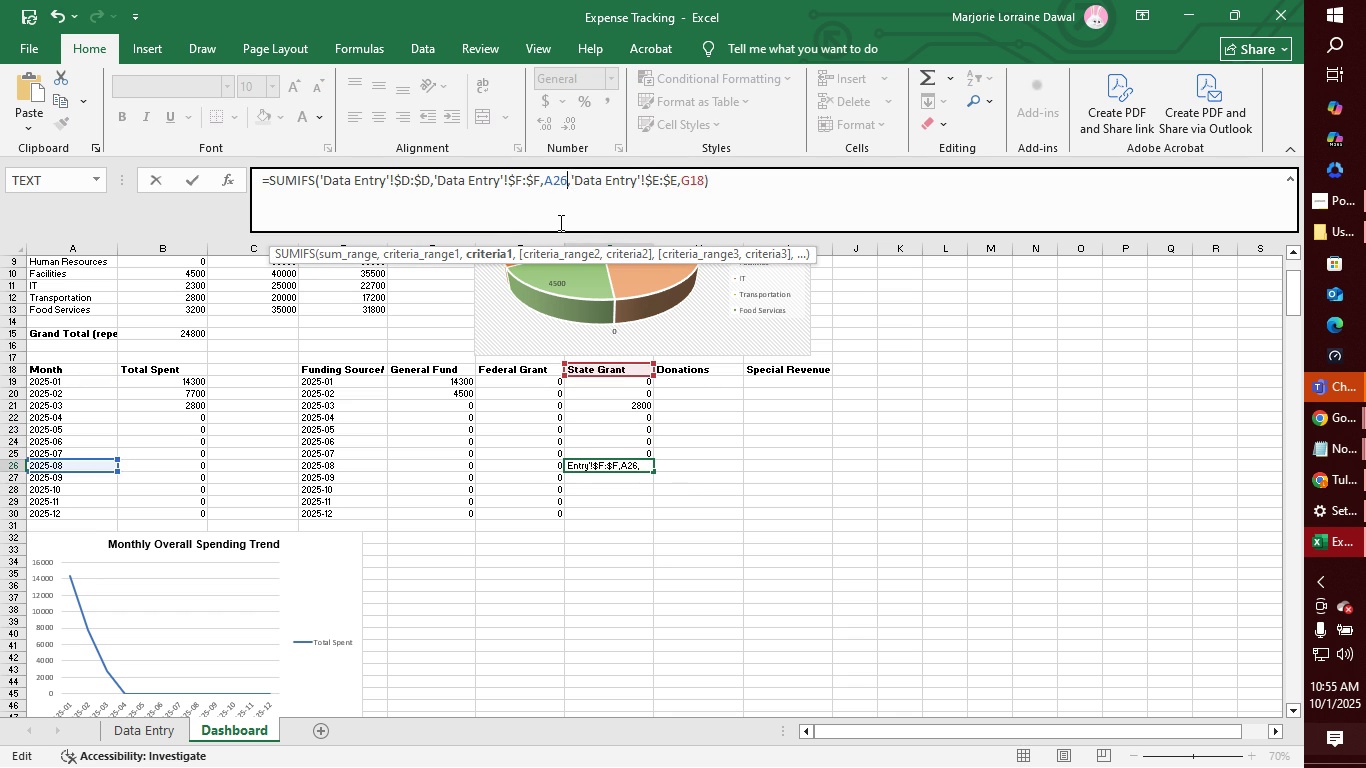 
key(Enter)